 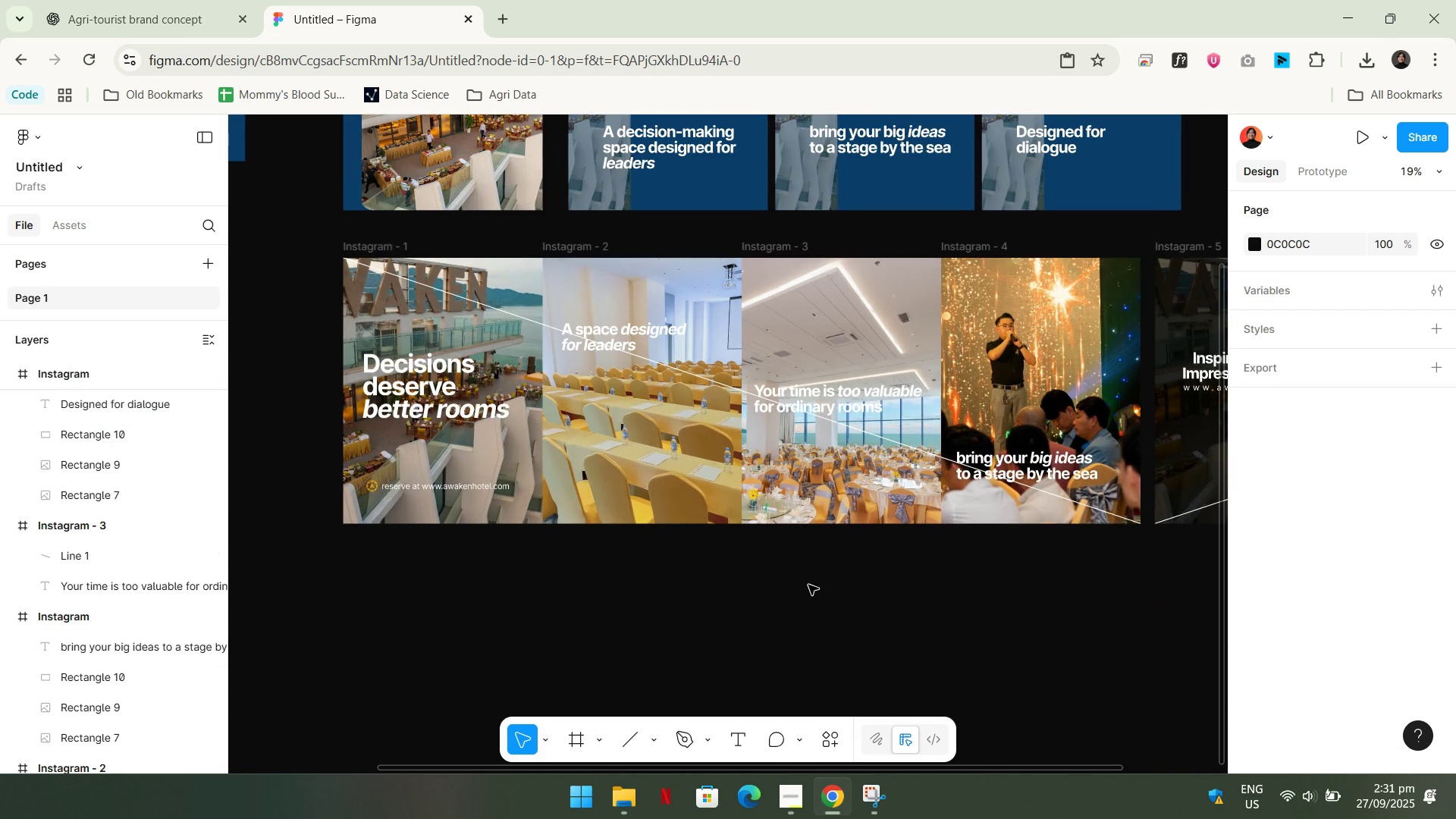 
scroll: coordinate [808, 585], scroll_direction: down, amount: 2.0
 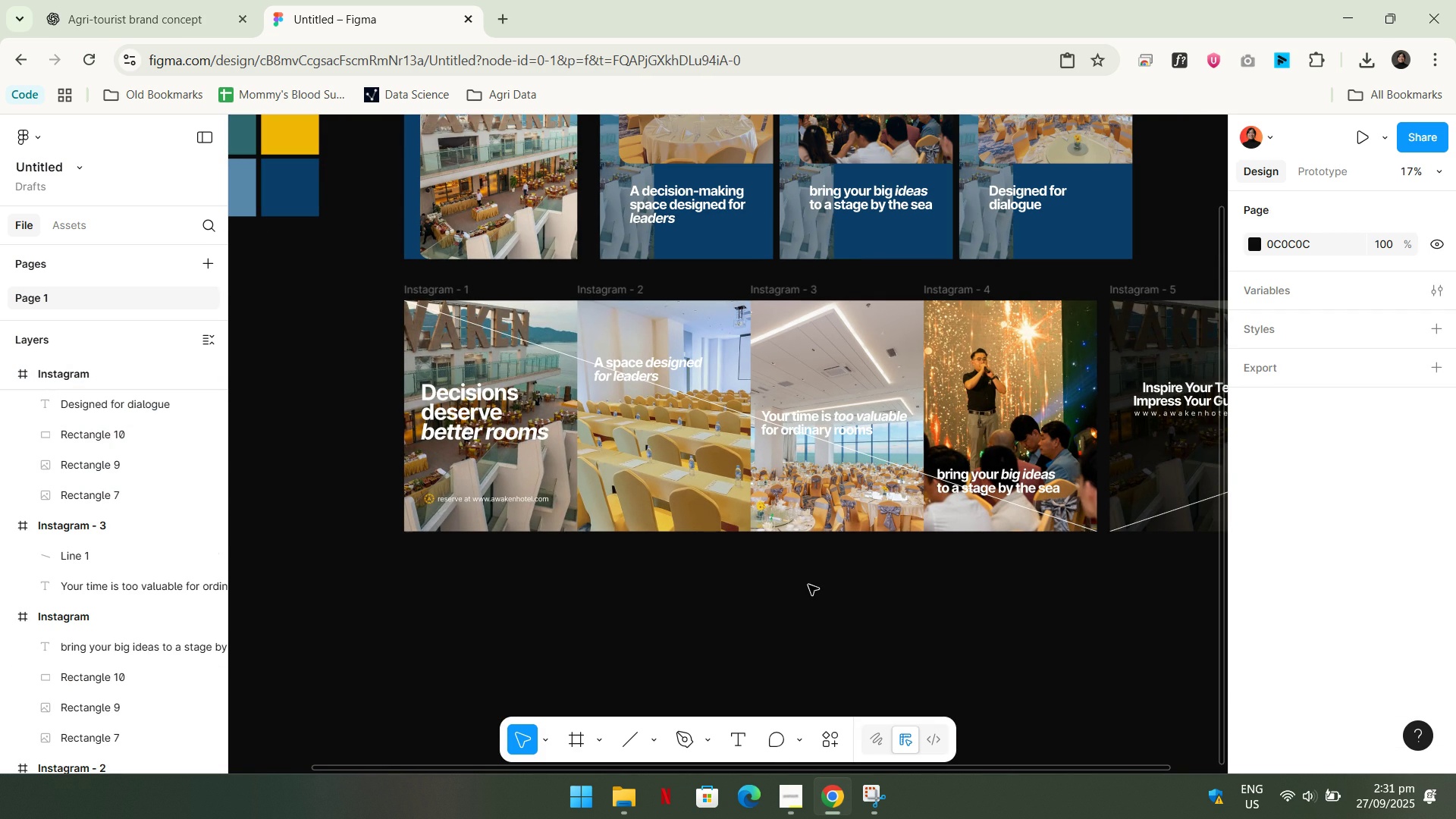 
key(Control+ControlLeft)
 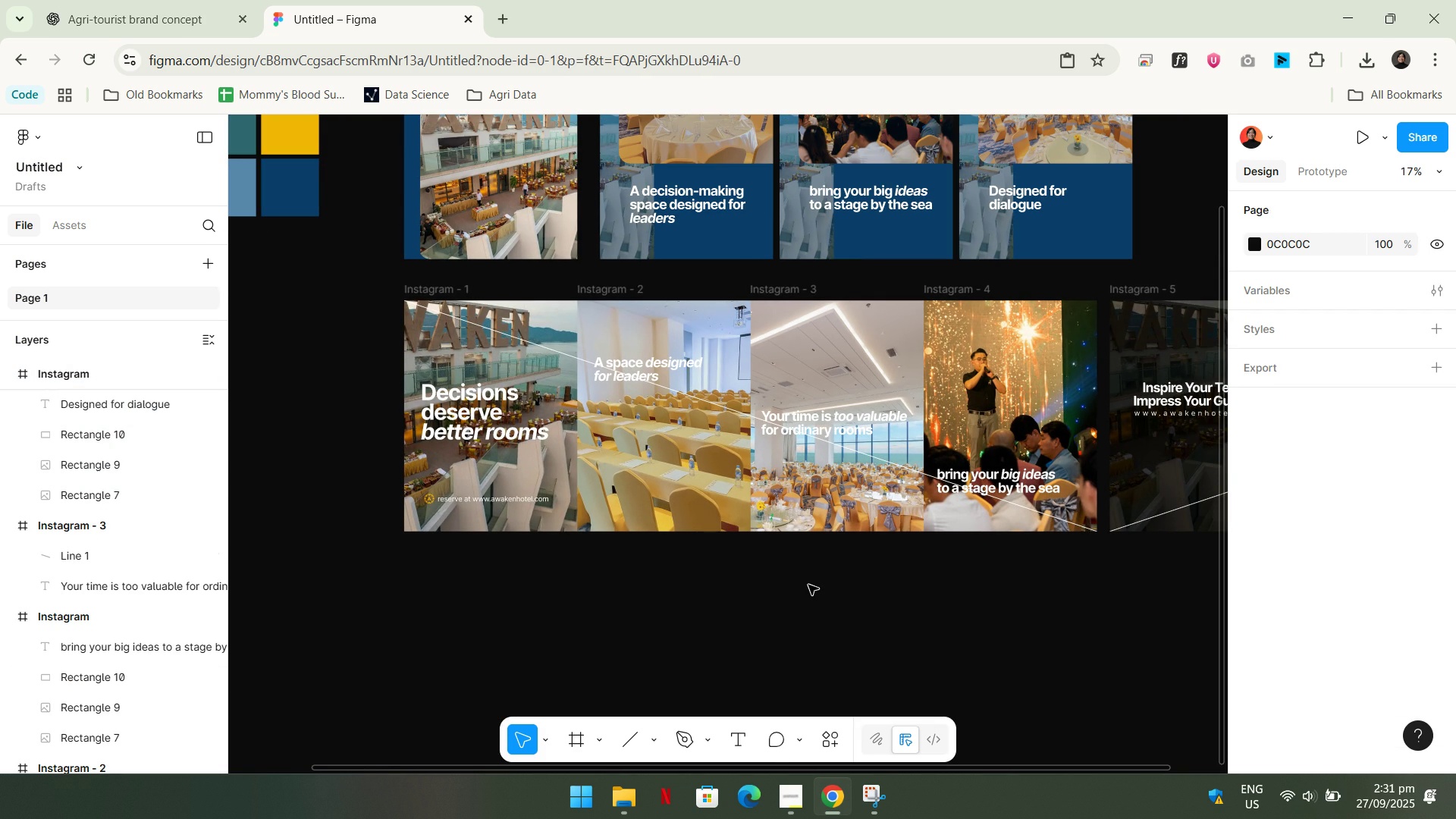 
key(Control+ControlLeft)
 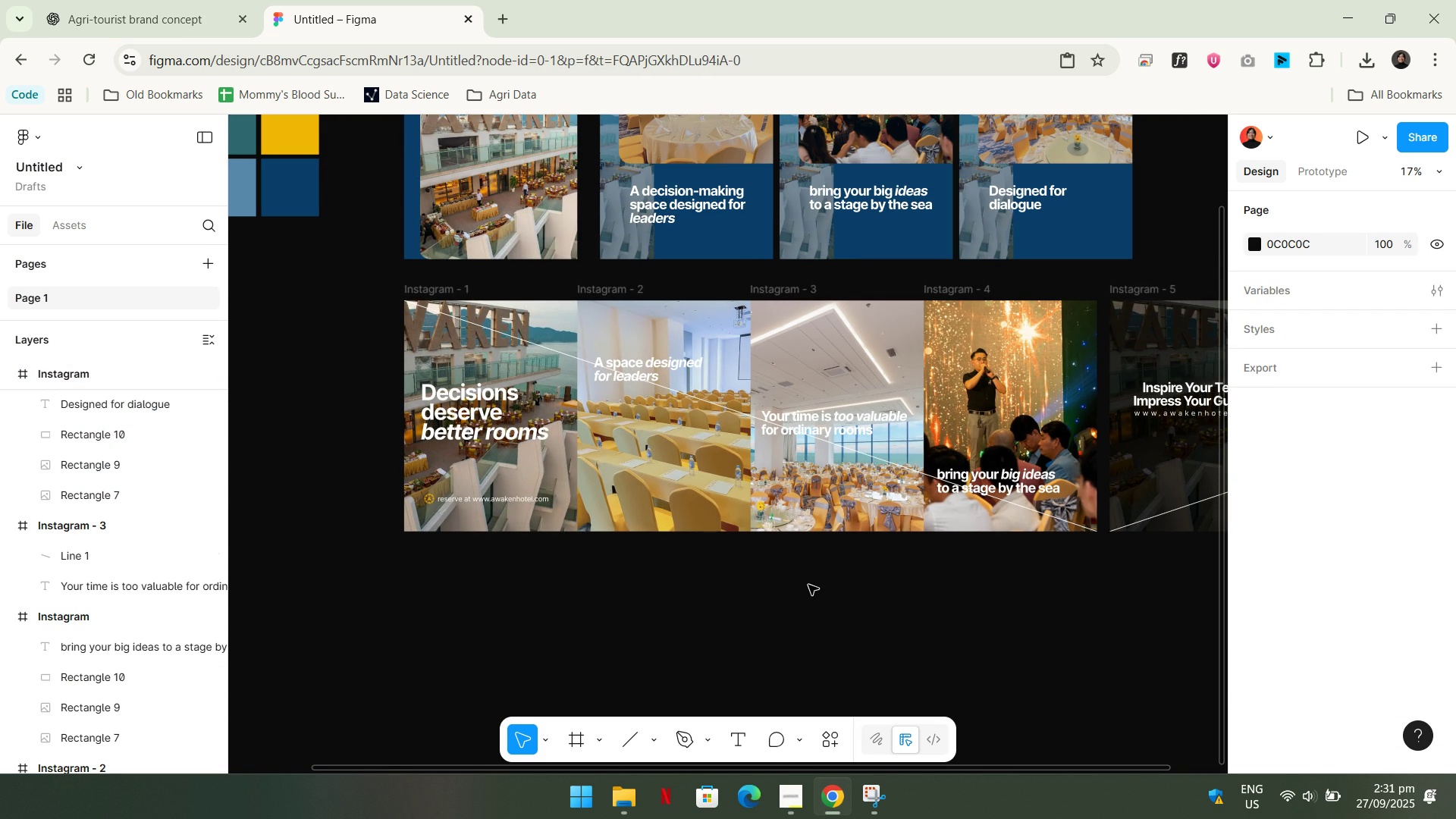 
key(Control+ControlLeft)
 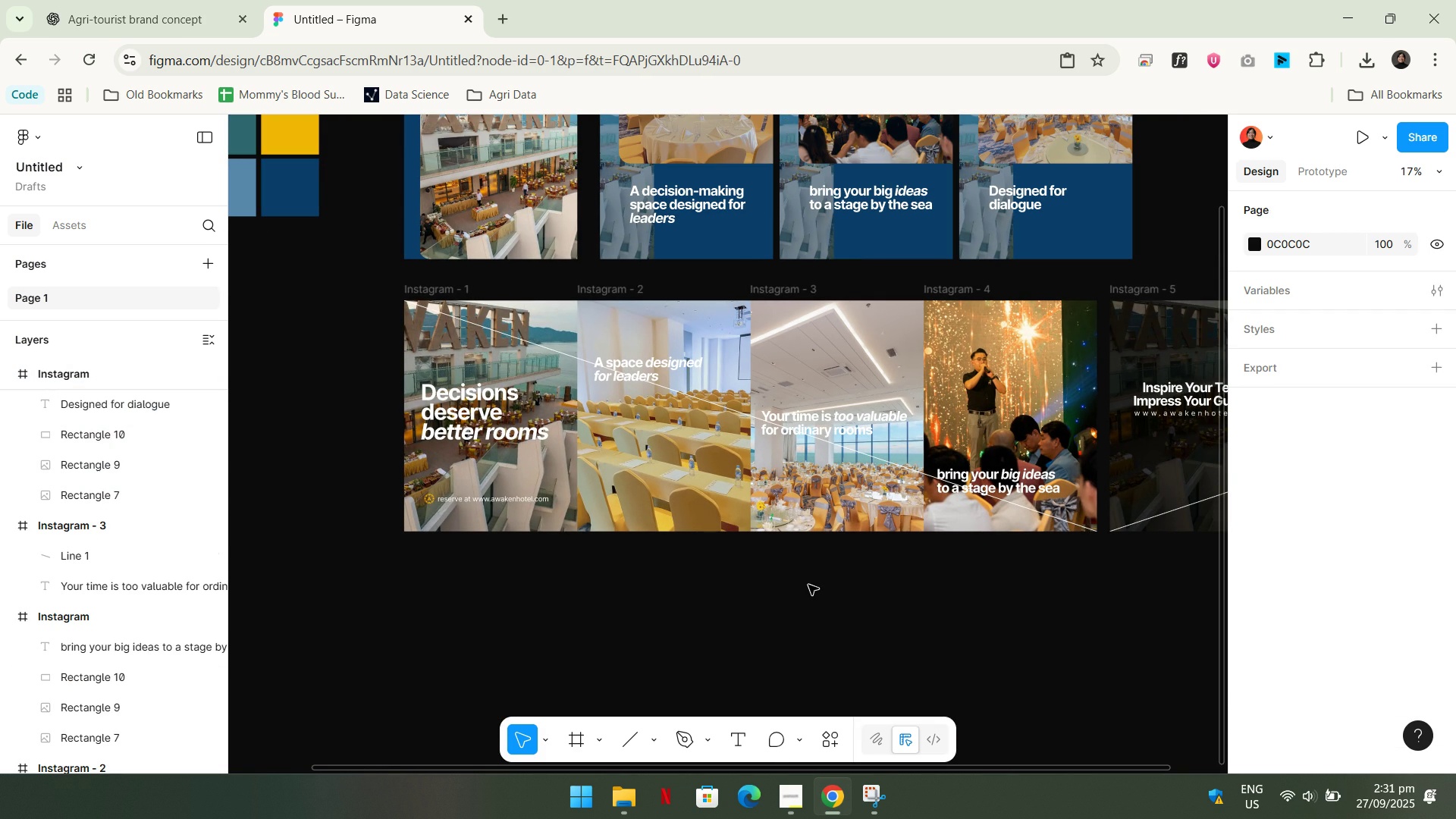 
key(Control+ControlLeft)
 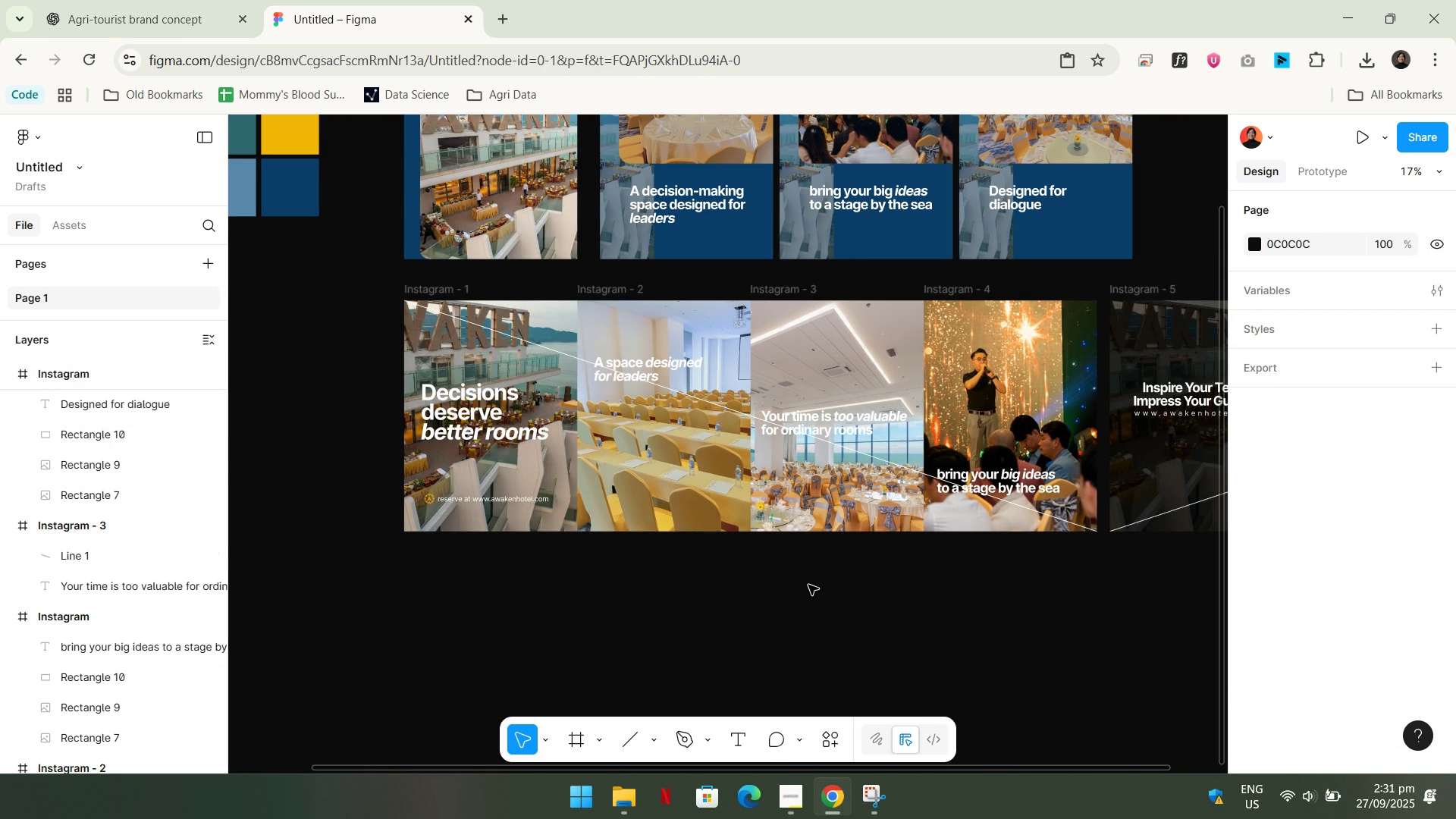 
key(Control+ControlLeft)
 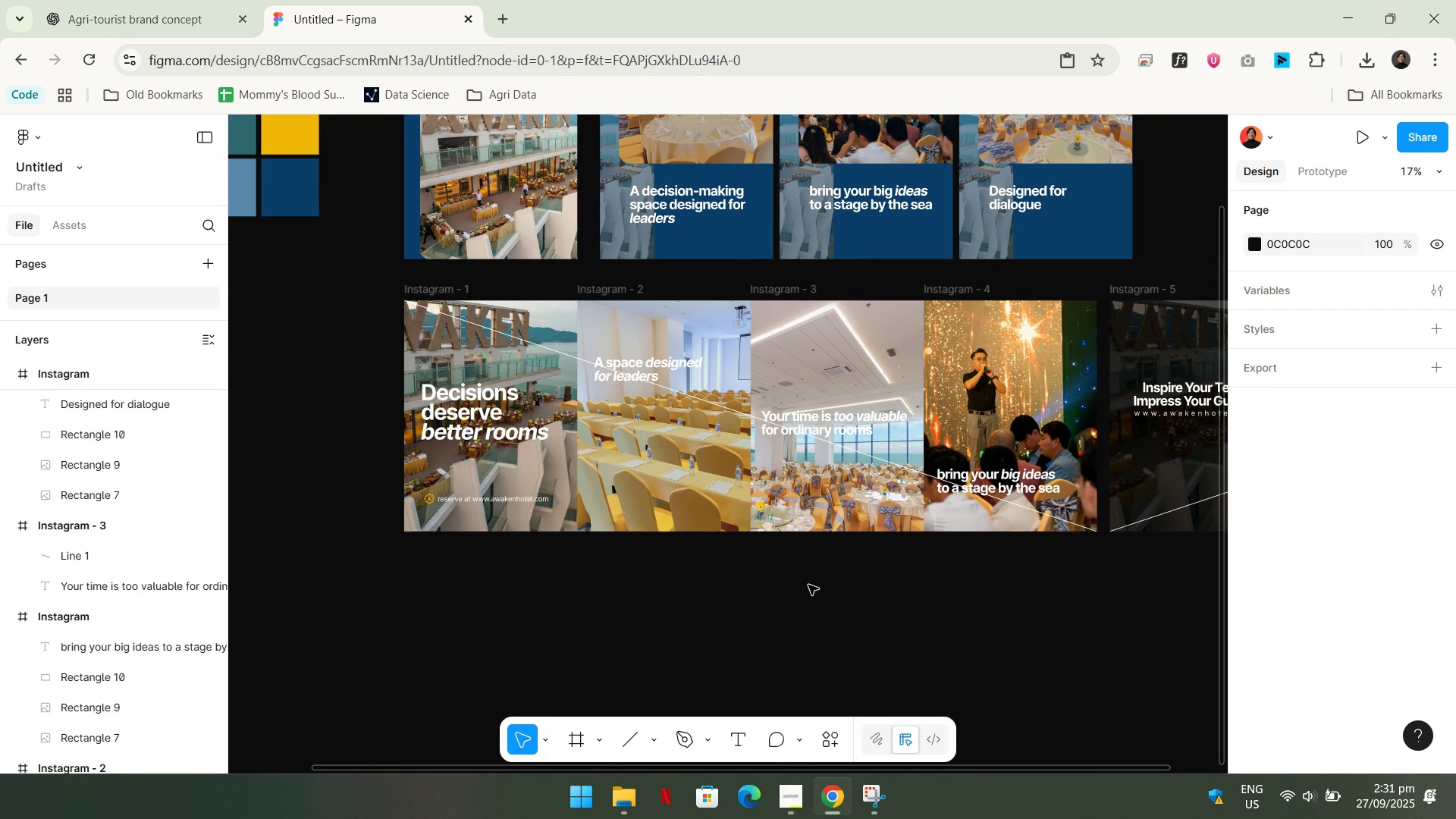 
key(Control+ControlLeft)
 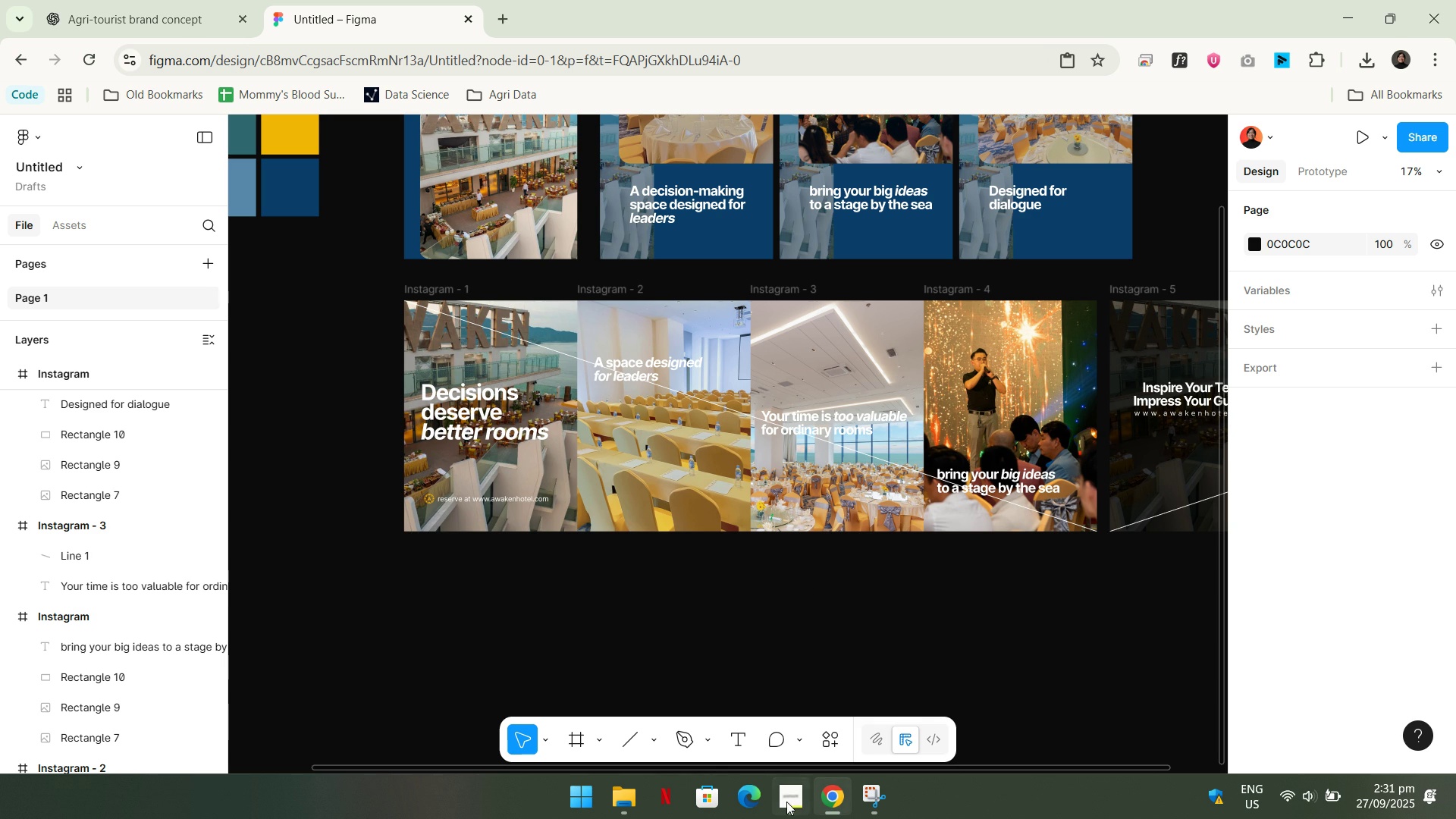 
left_click([786, 802])